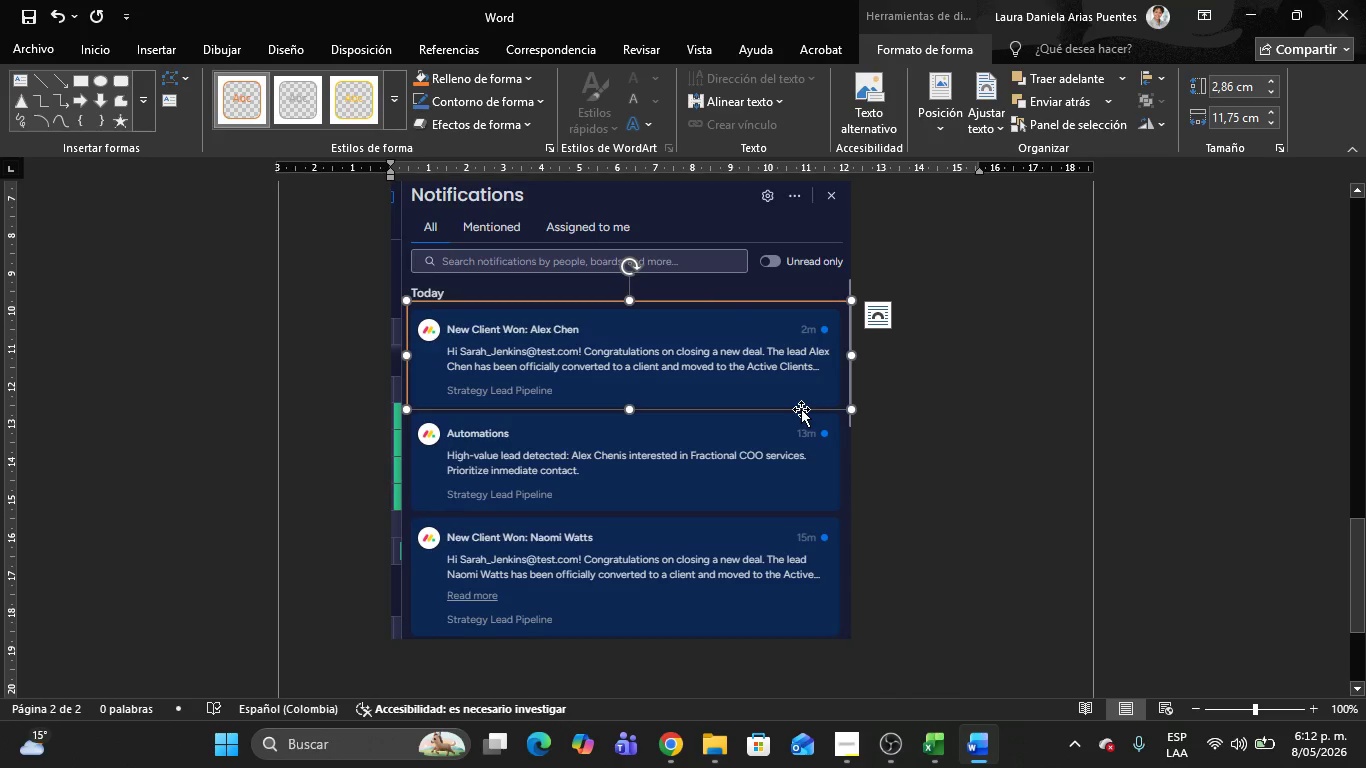 
key(Delete)
 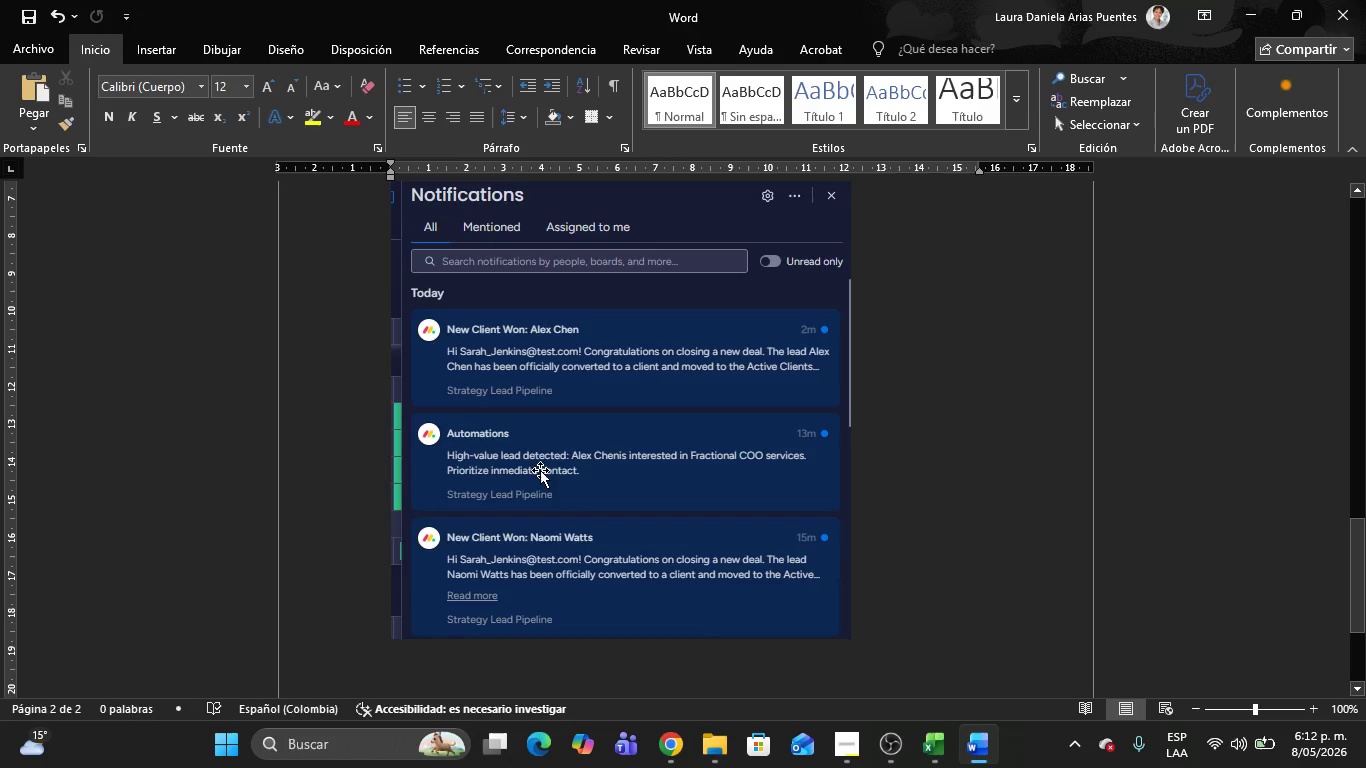 
wait(8.77)
 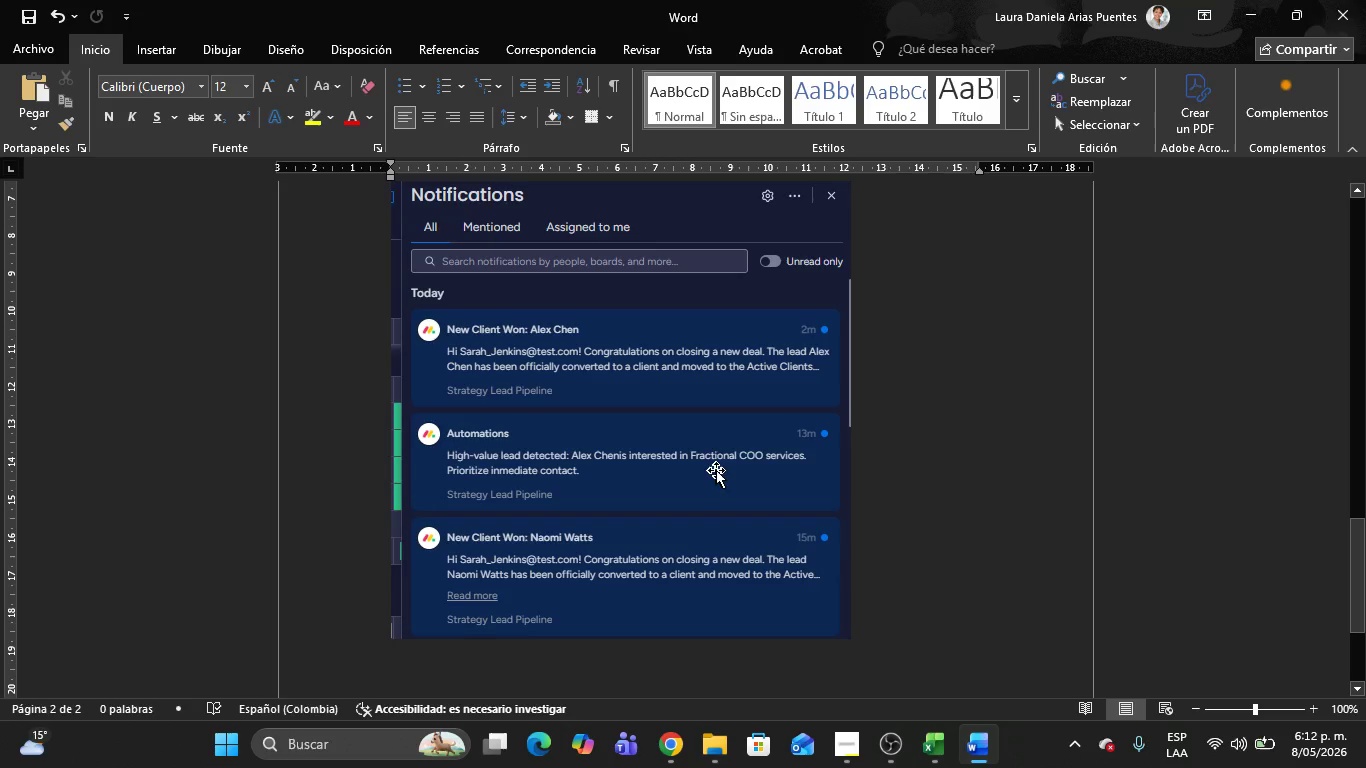 
key(Alt+Tab)
 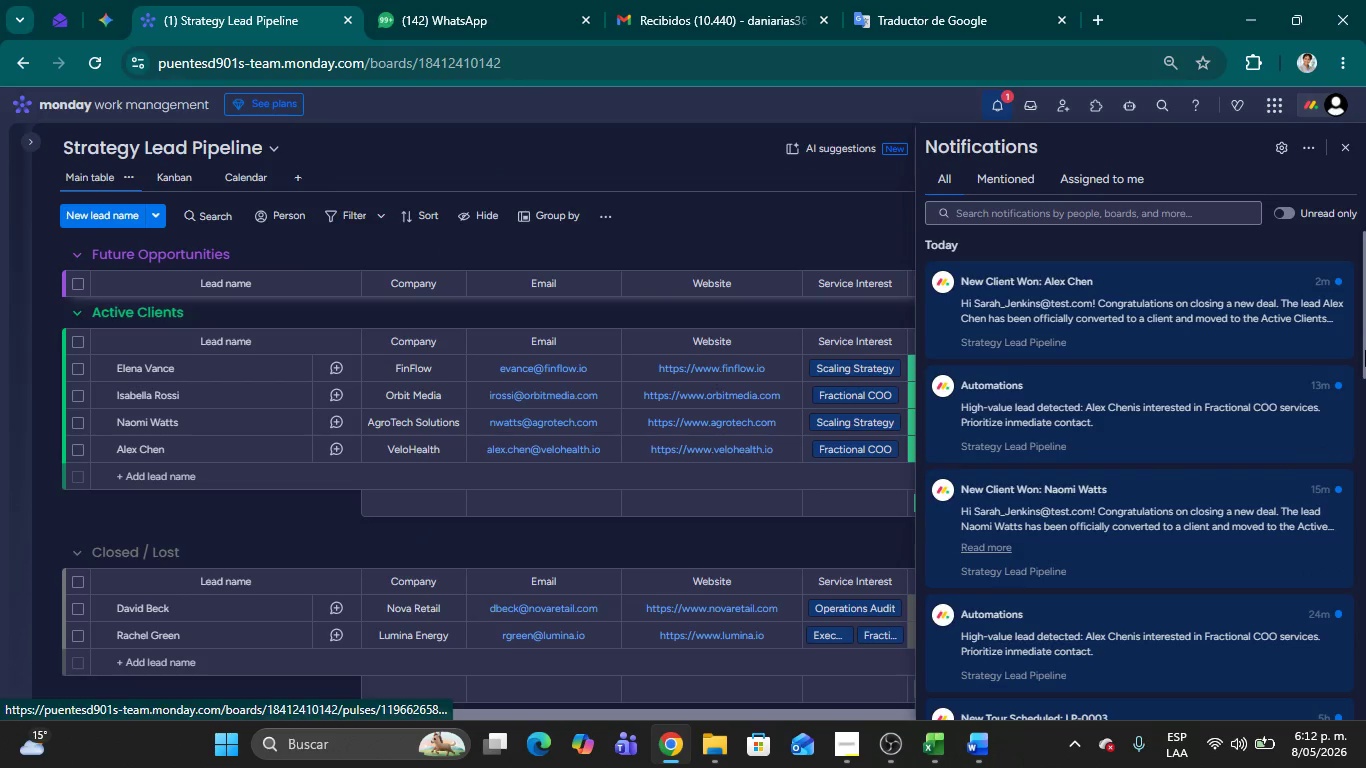 
left_click_drag(start_coordinate=[1365, 350], to_coordinate=[1365, 401])
 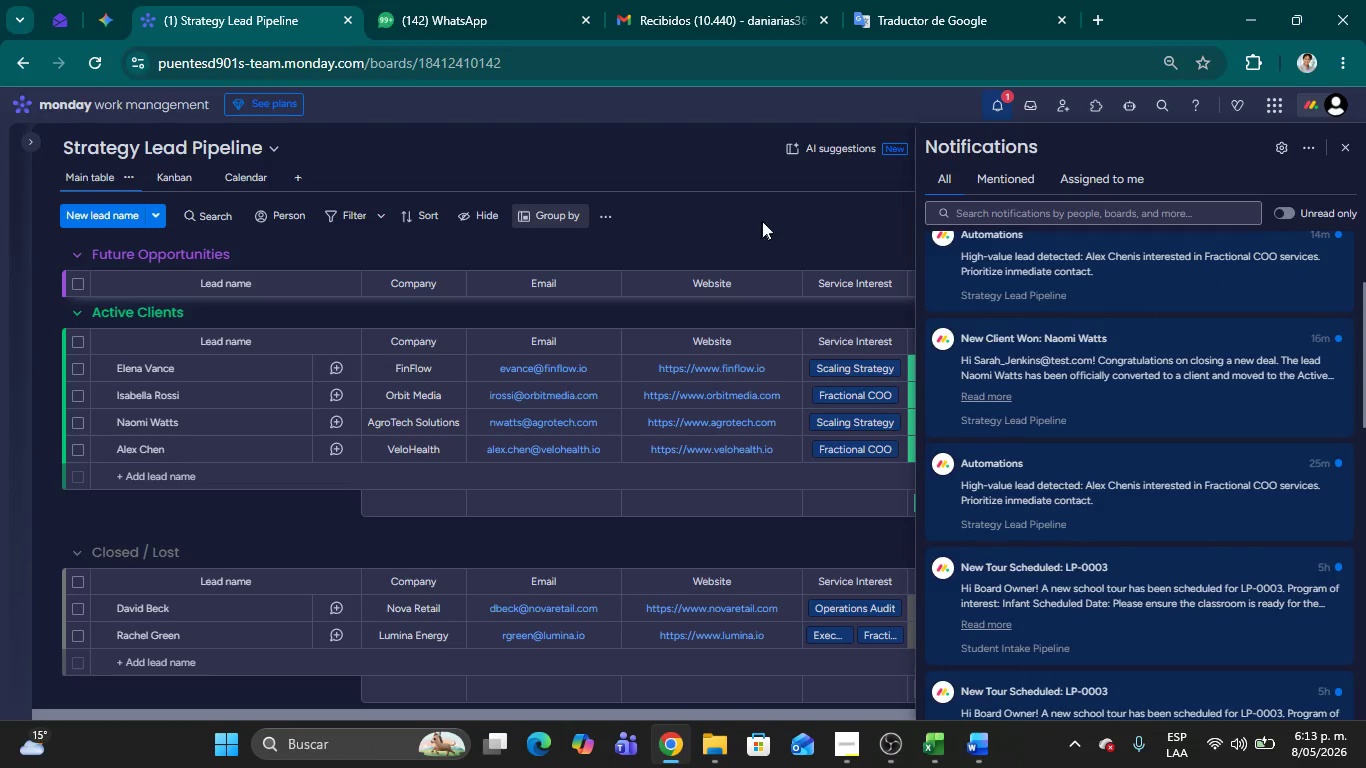 
left_click([762, 221])
 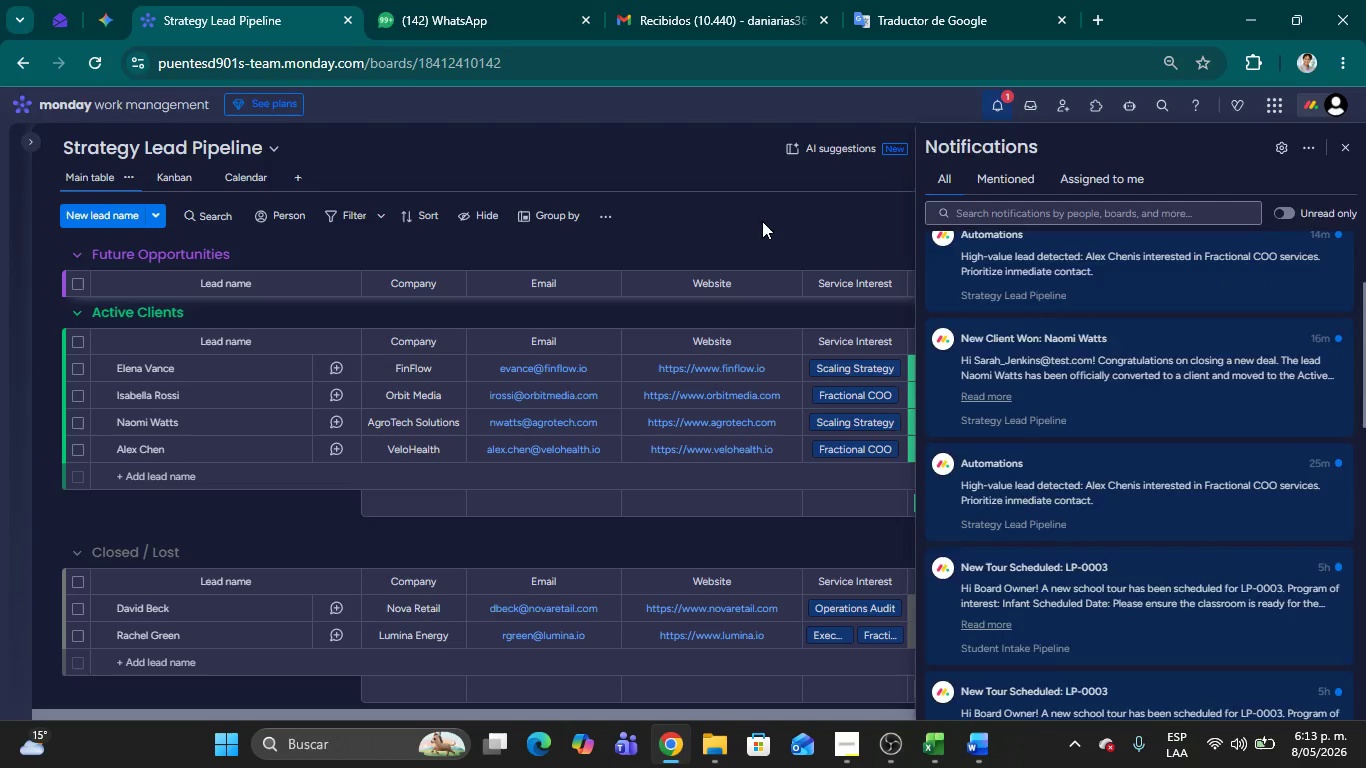 
key(Alt+AltLeft)
 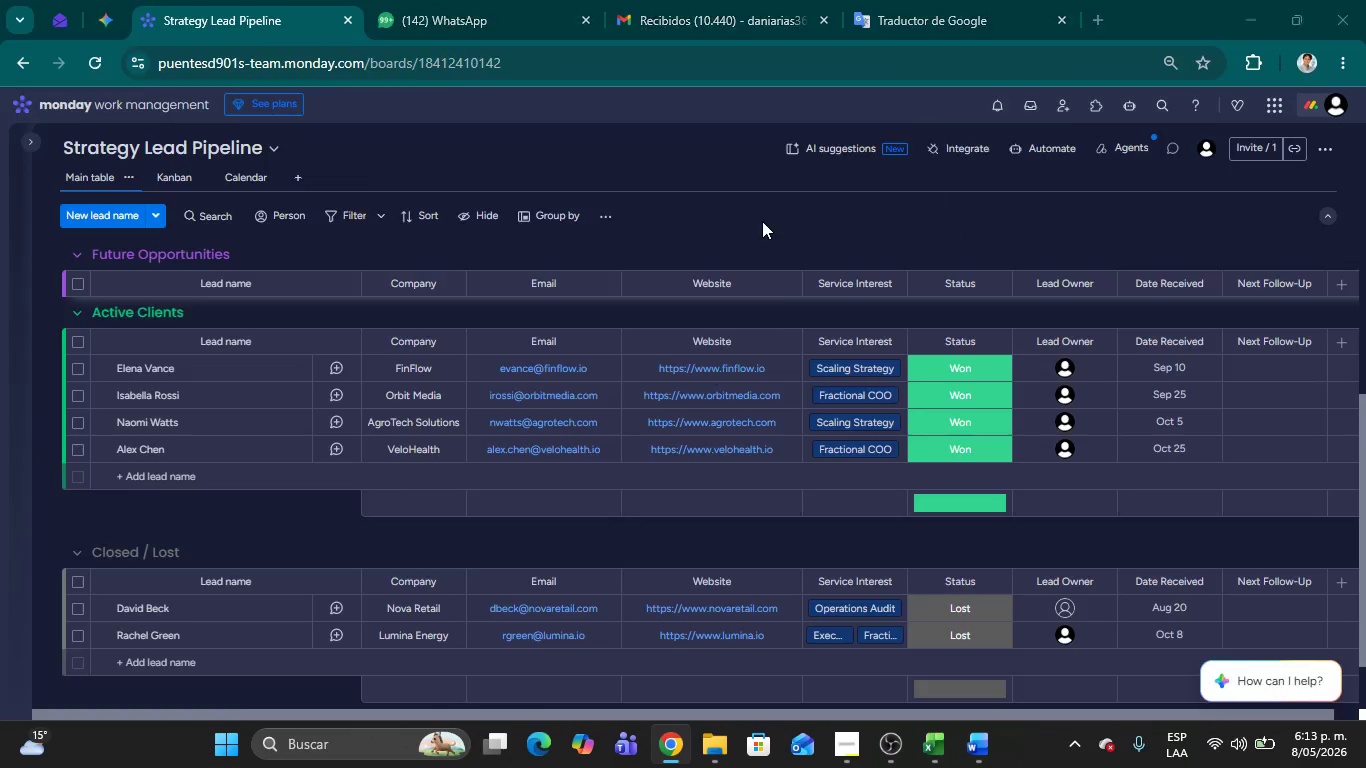 
key(Alt+Tab)
 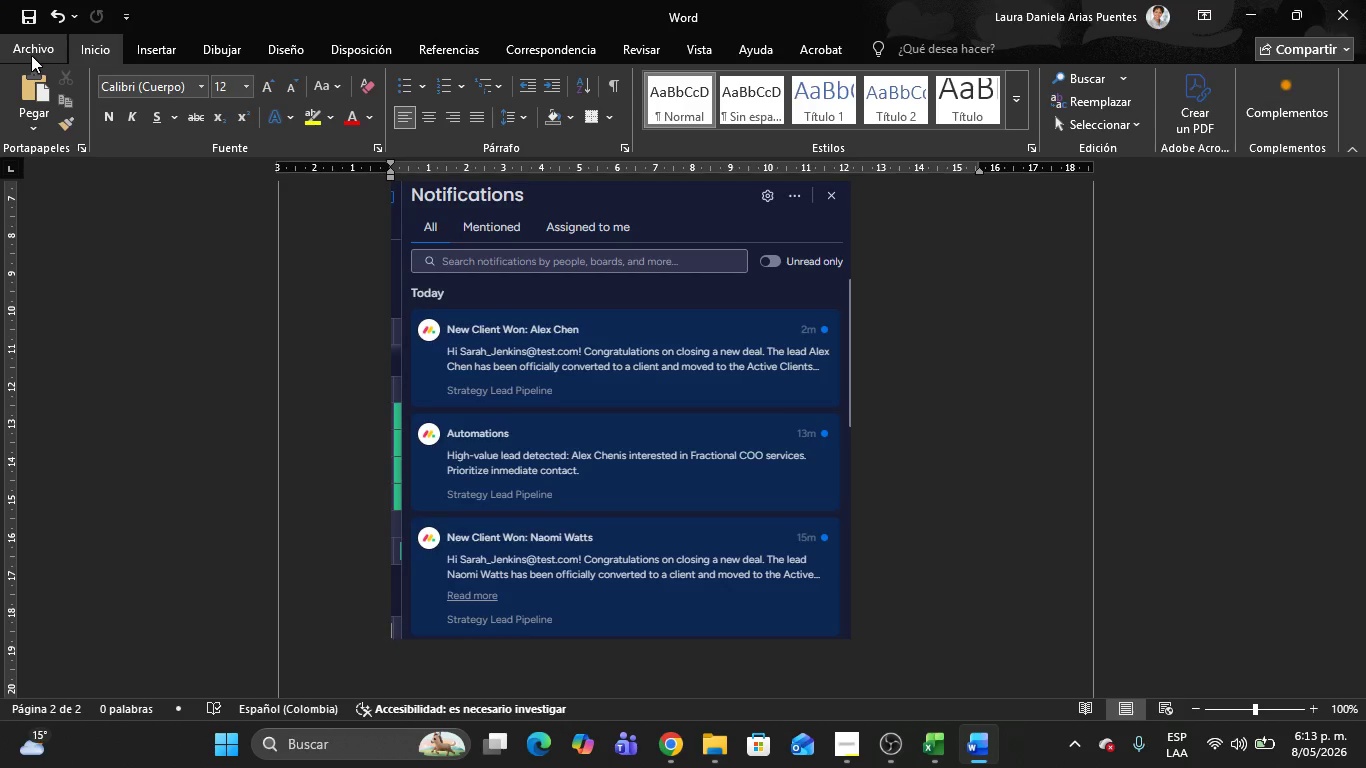 
left_click([32, 53])
 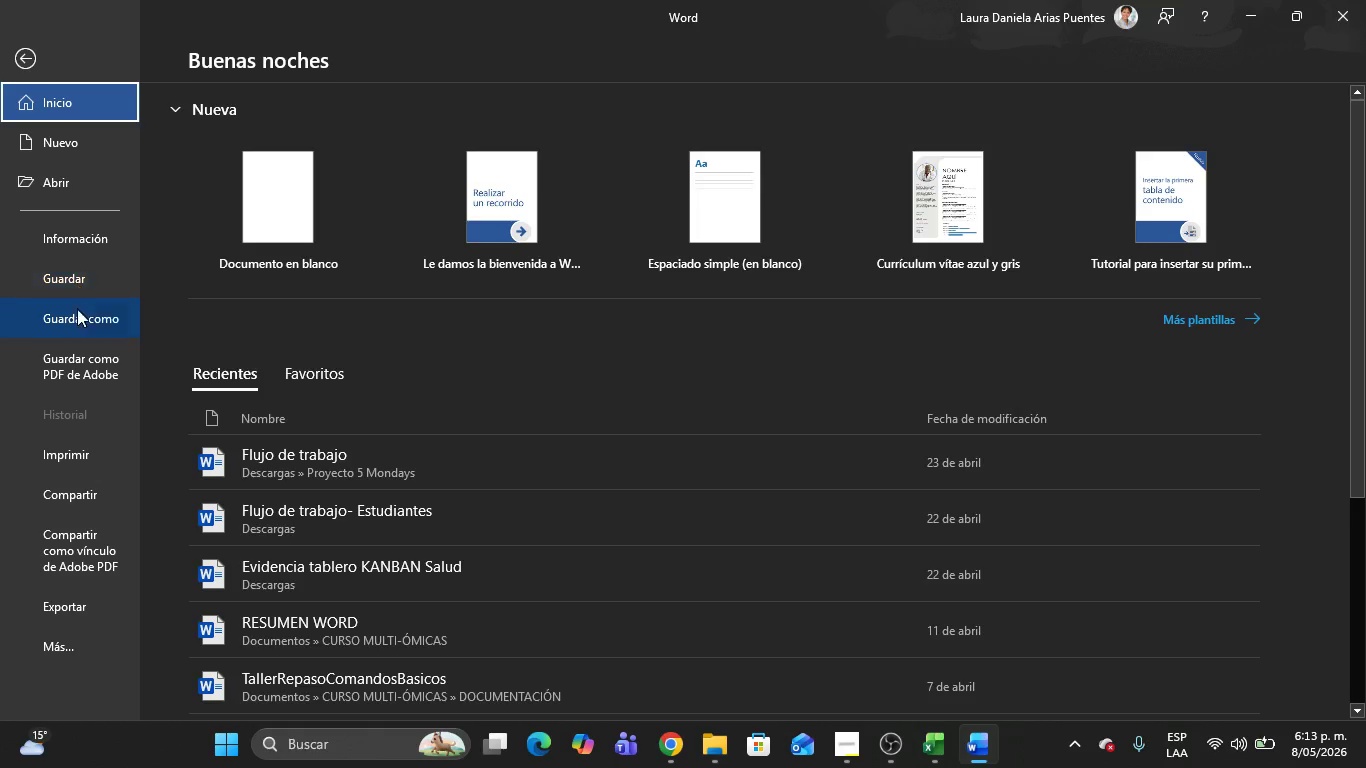 
left_click([78, 315])
 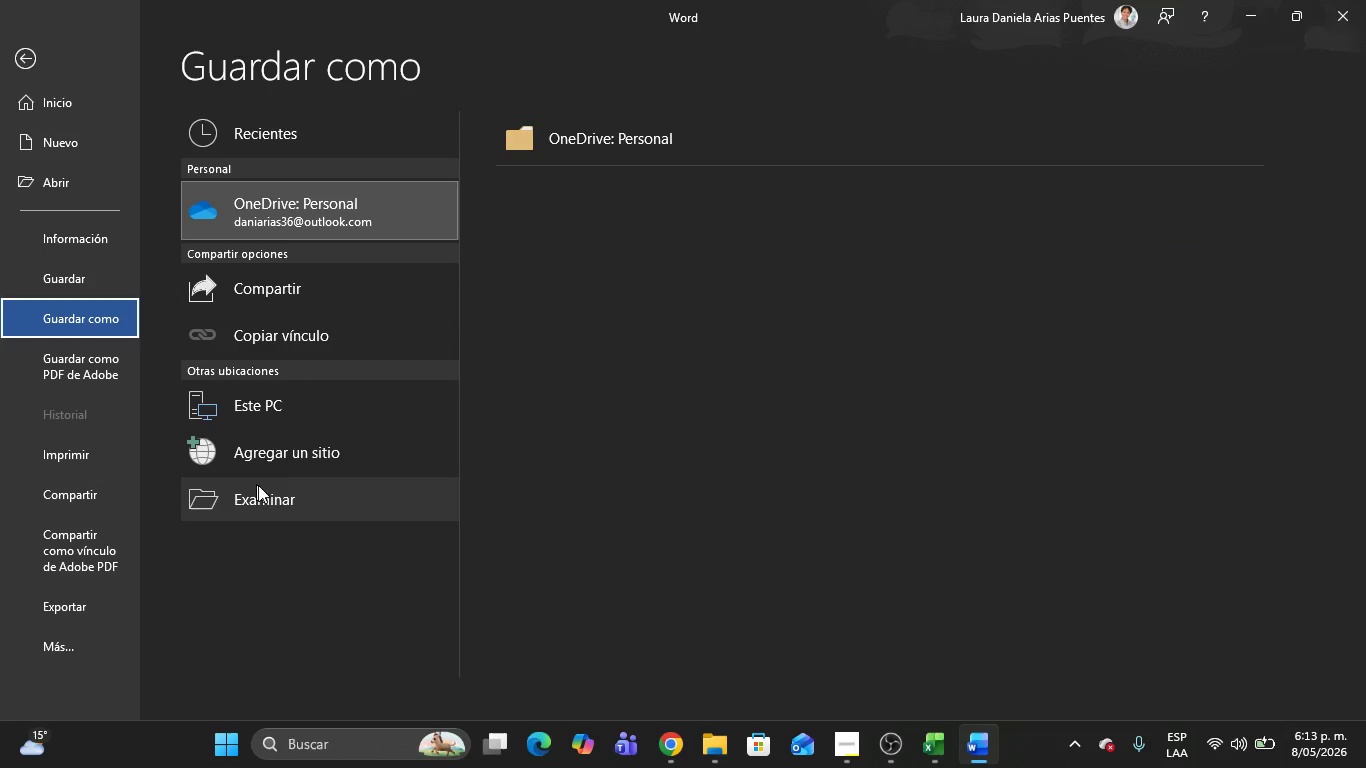 
left_click([270, 497])
 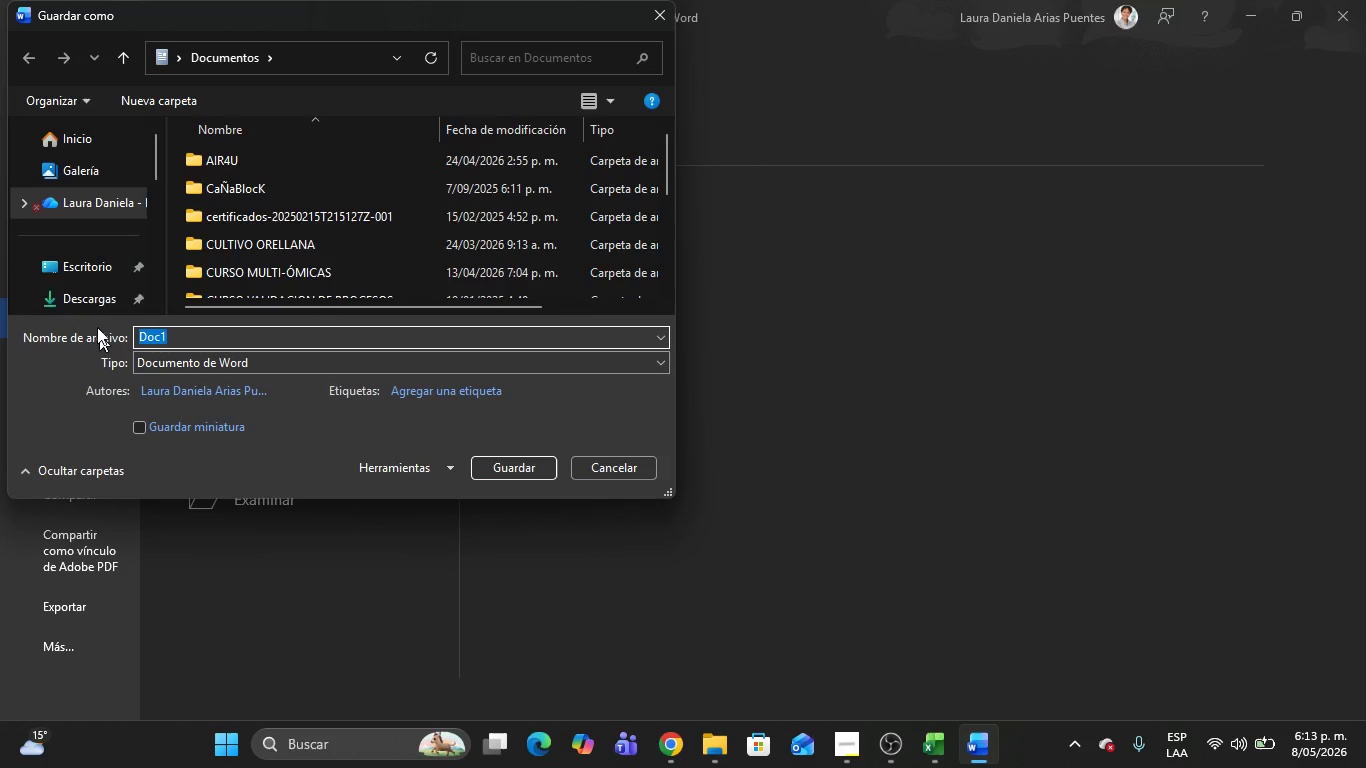 
left_click([75, 289])
 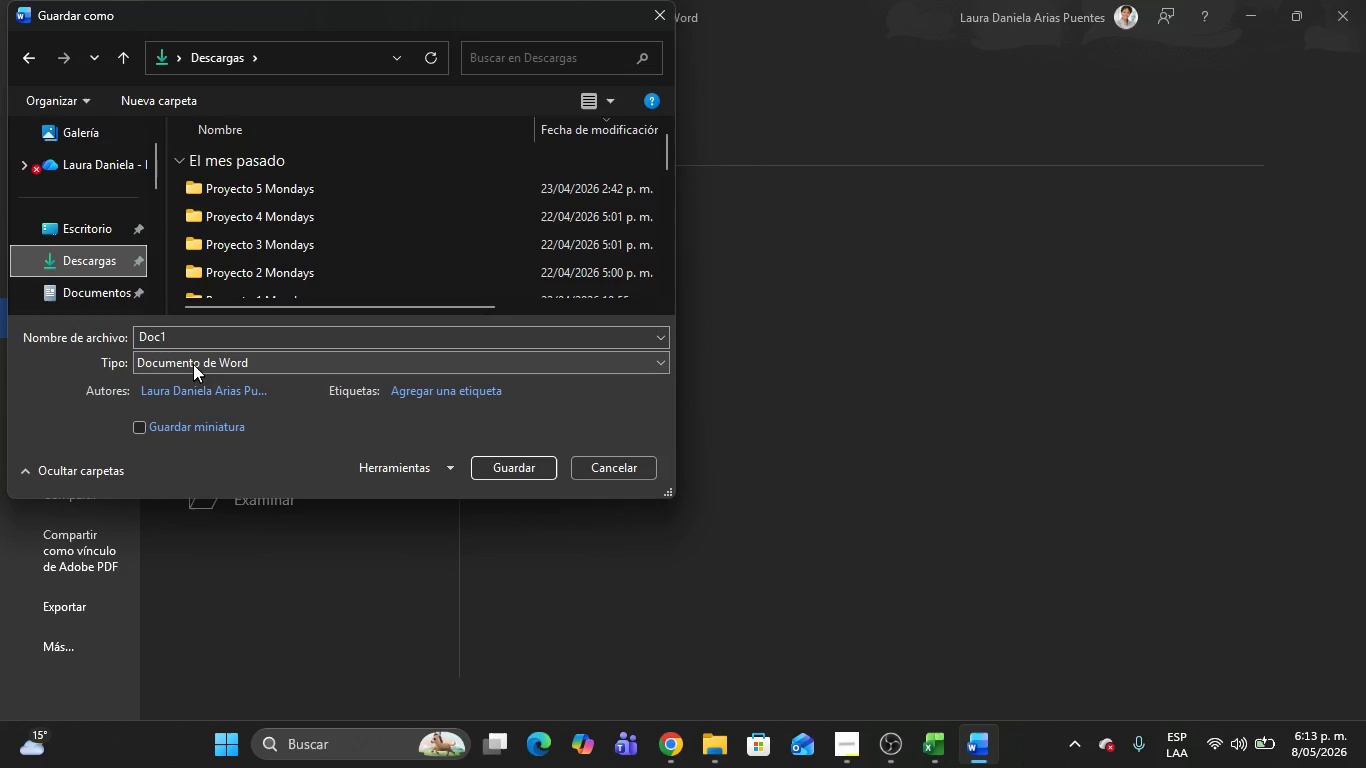 
left_click([193, 359])
 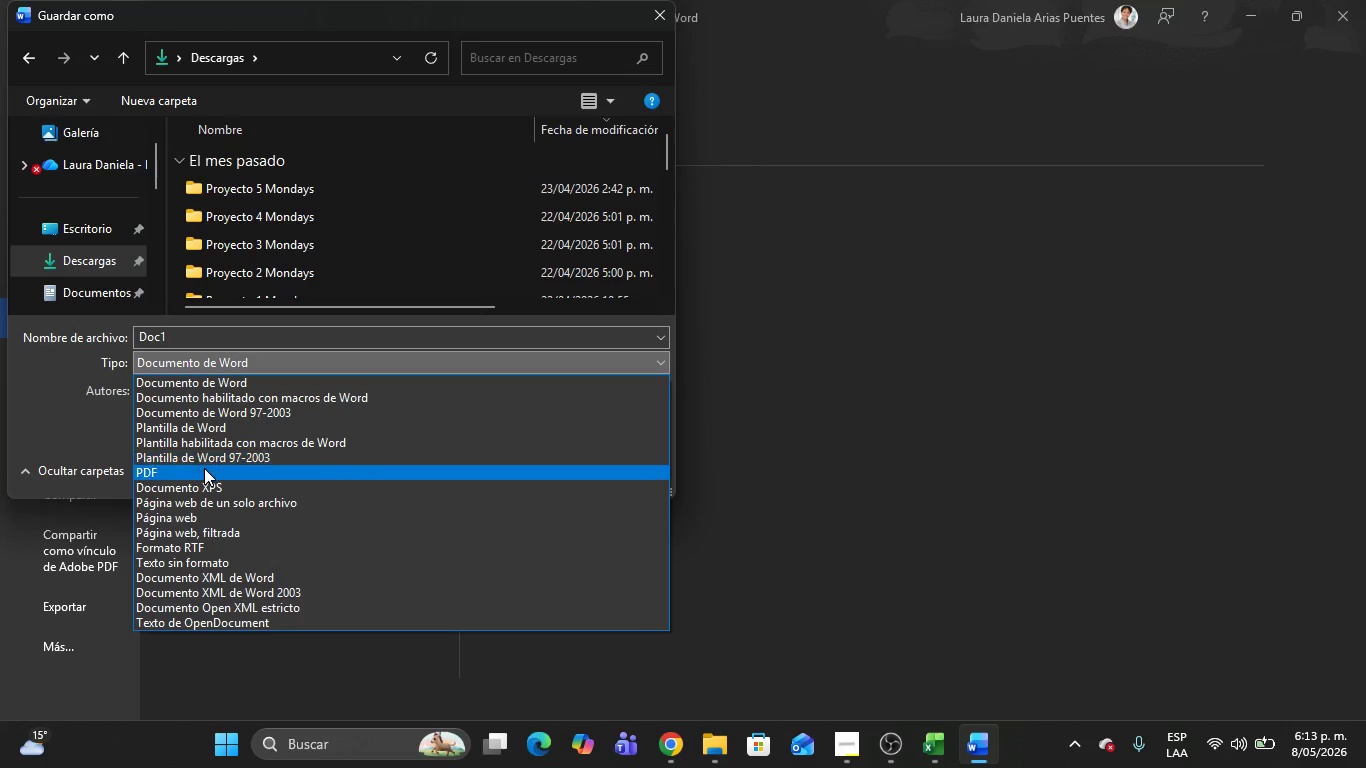 
left_click([207, 470])
 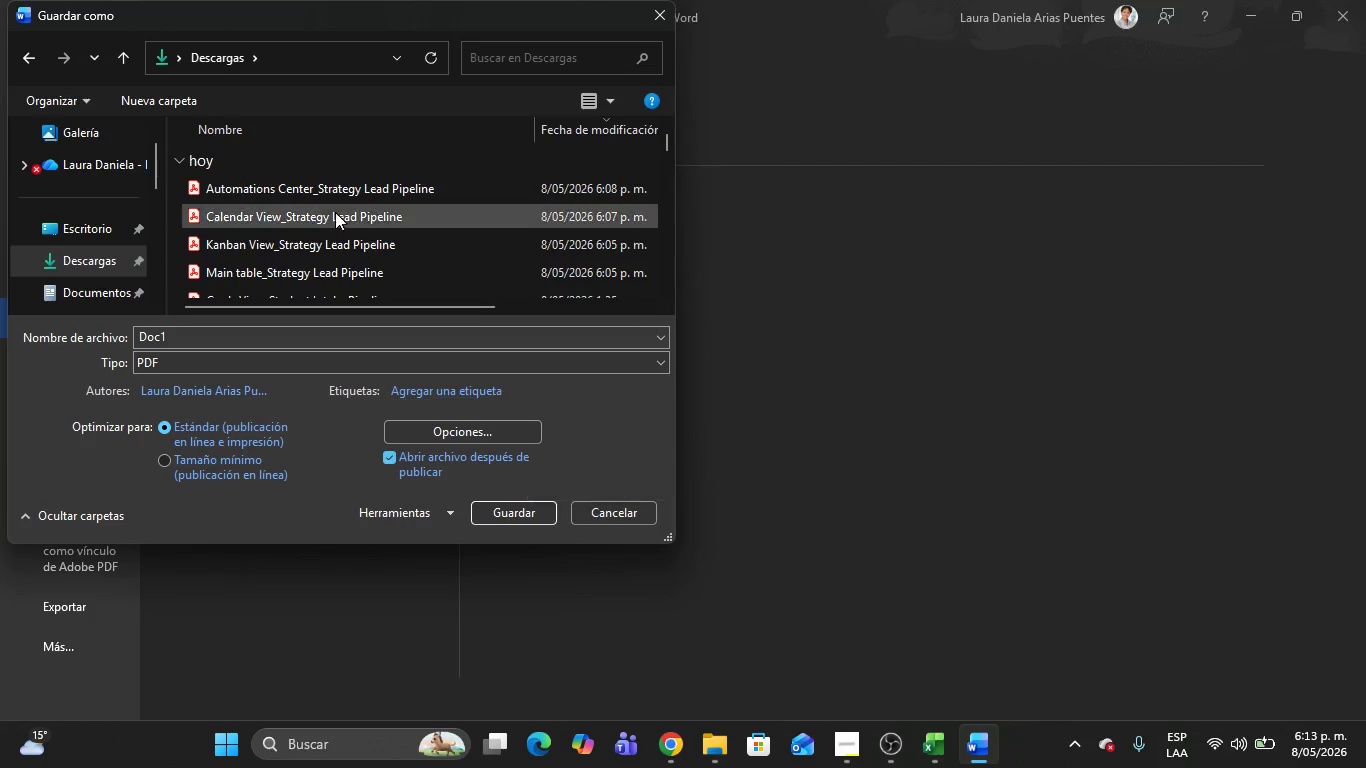 
left_click([303, 182])
 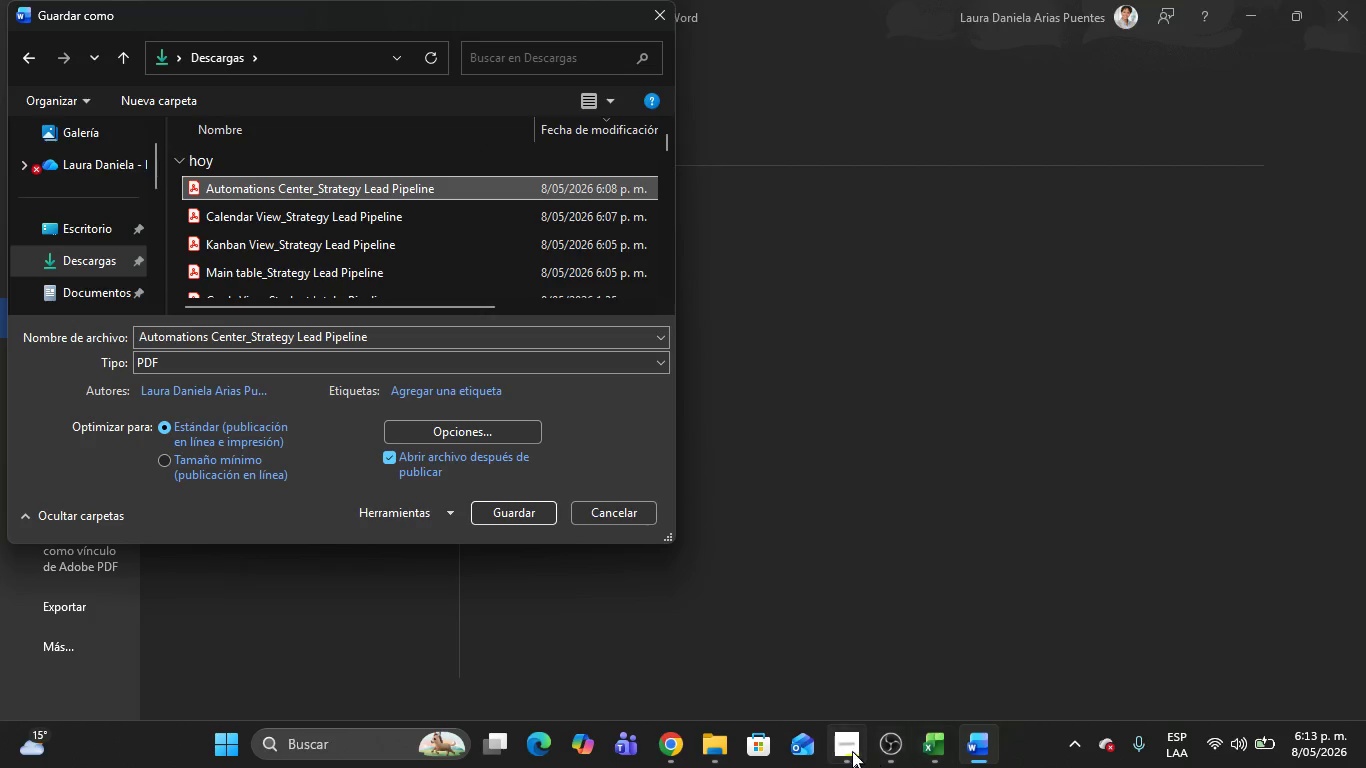 
left_click([849, 751])